 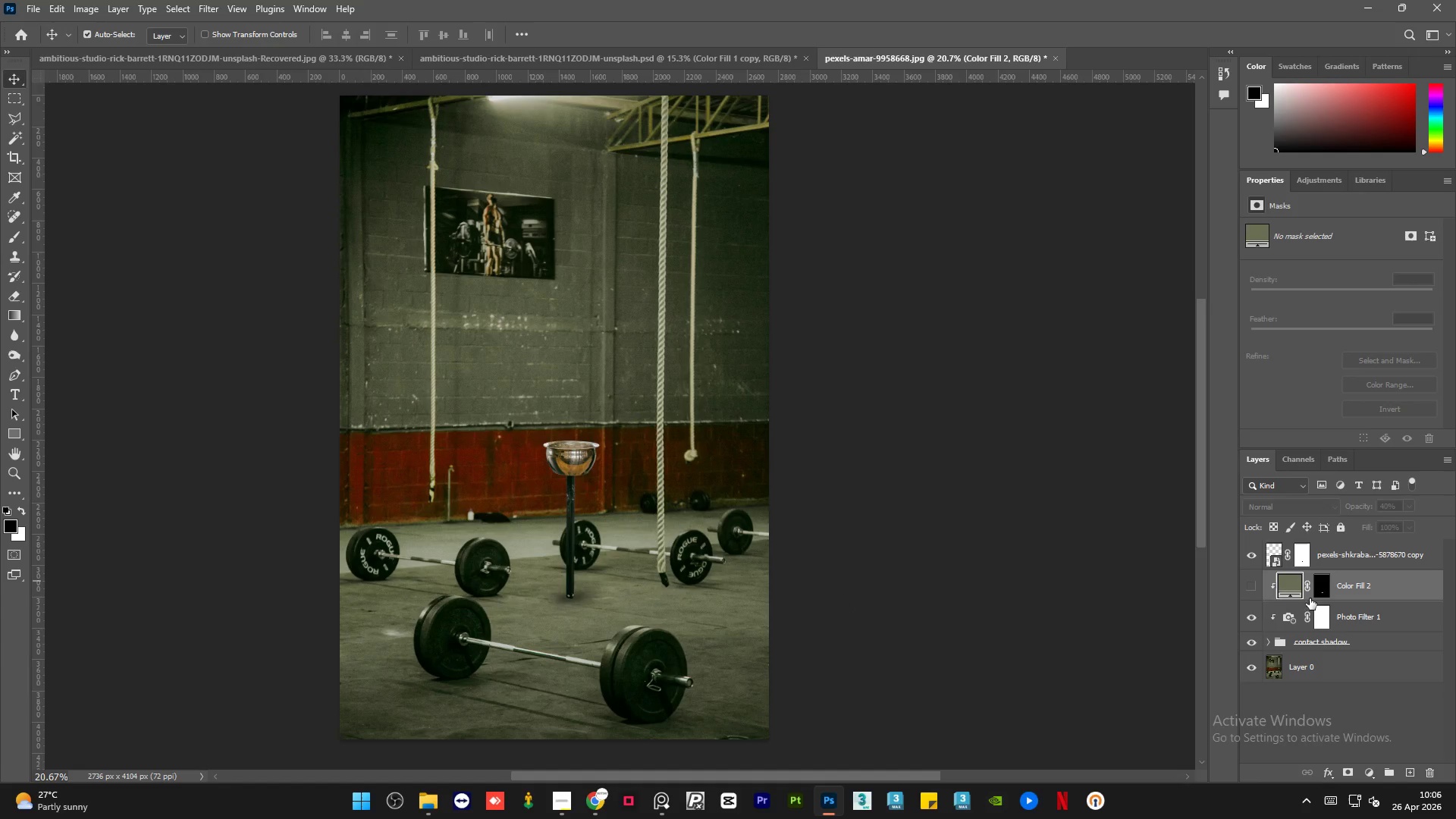 
left_click([1247, 588])
 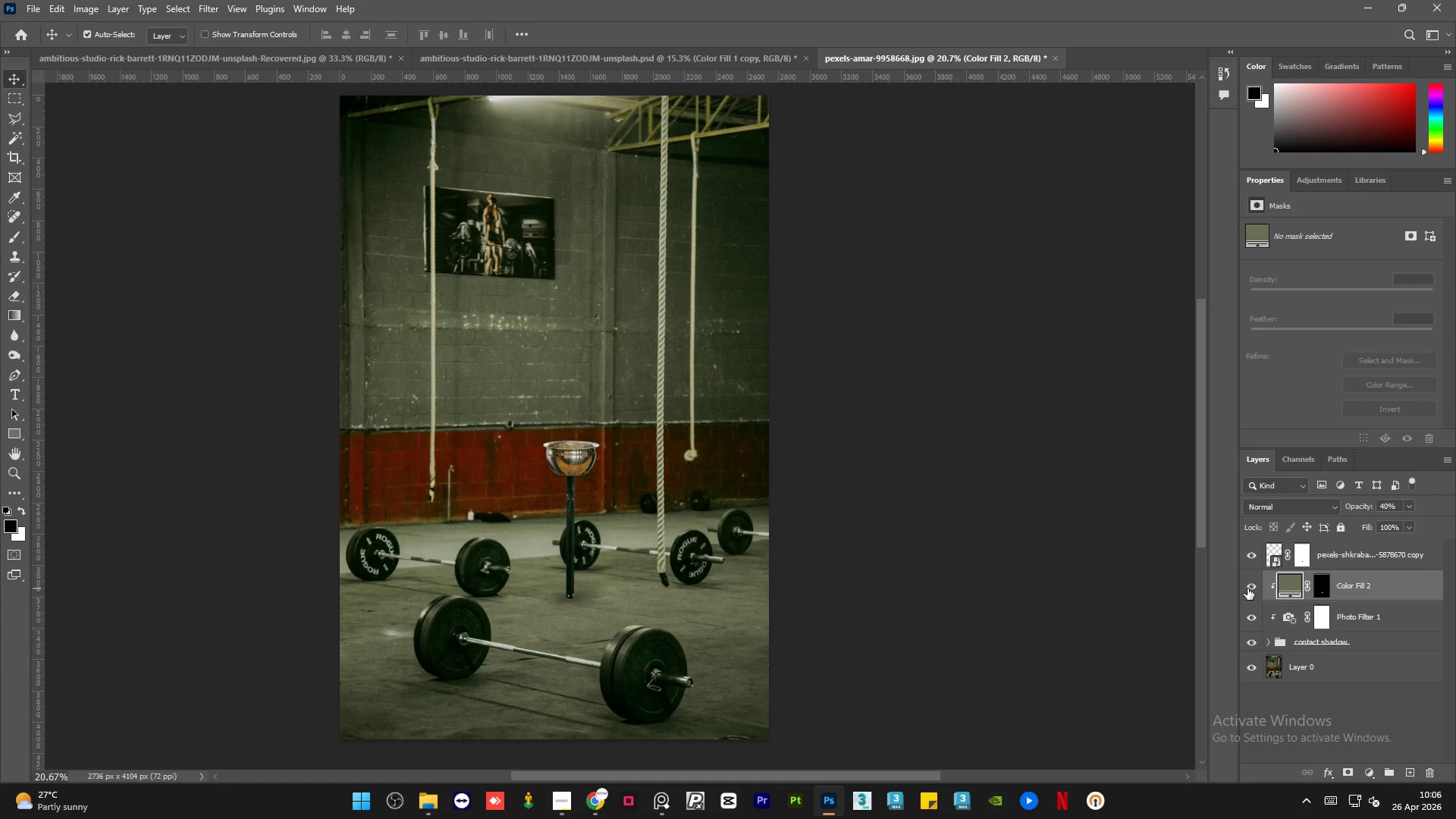 
left_click([1247, 588])
 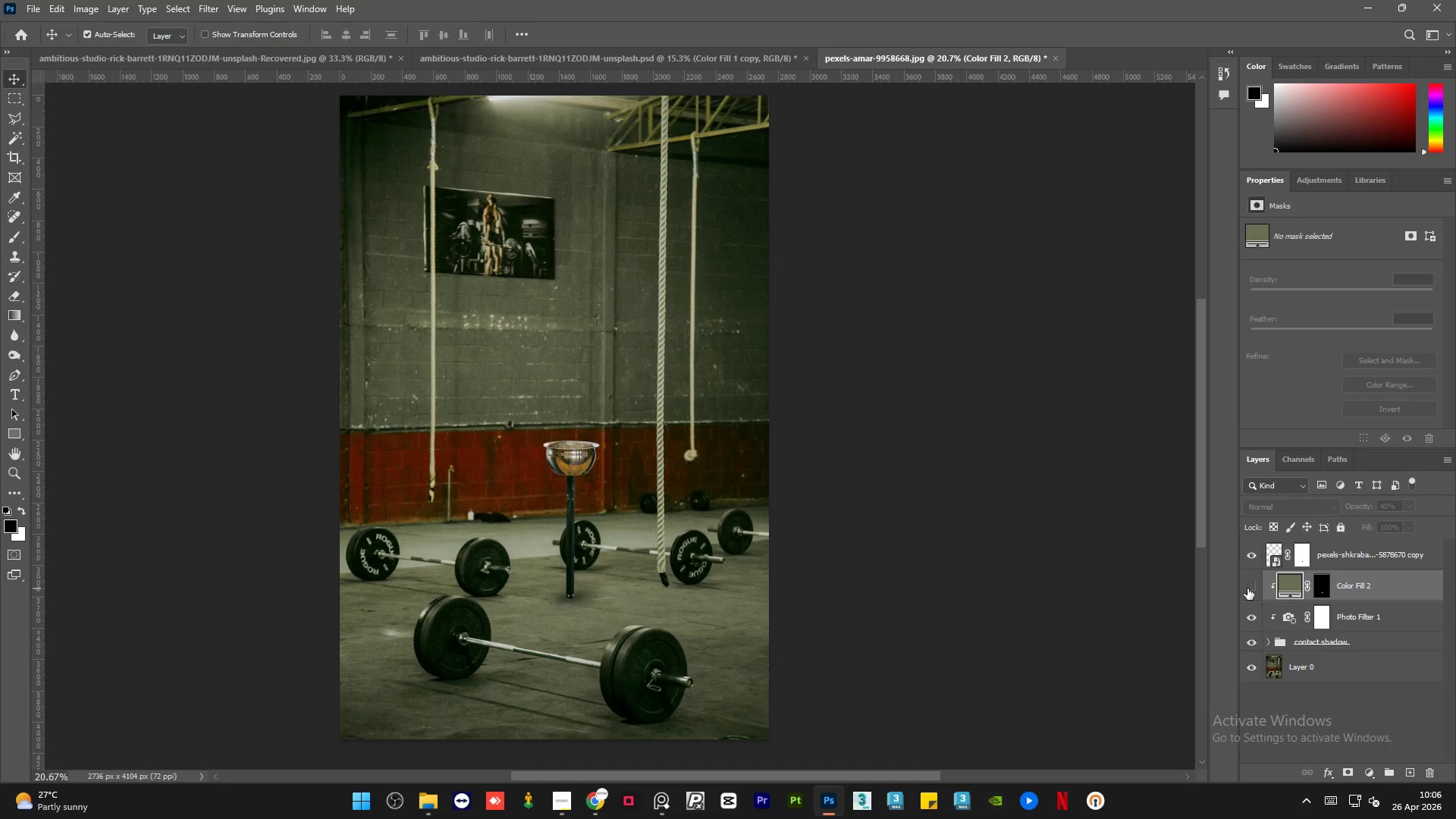 
left_click([1247, 588])
 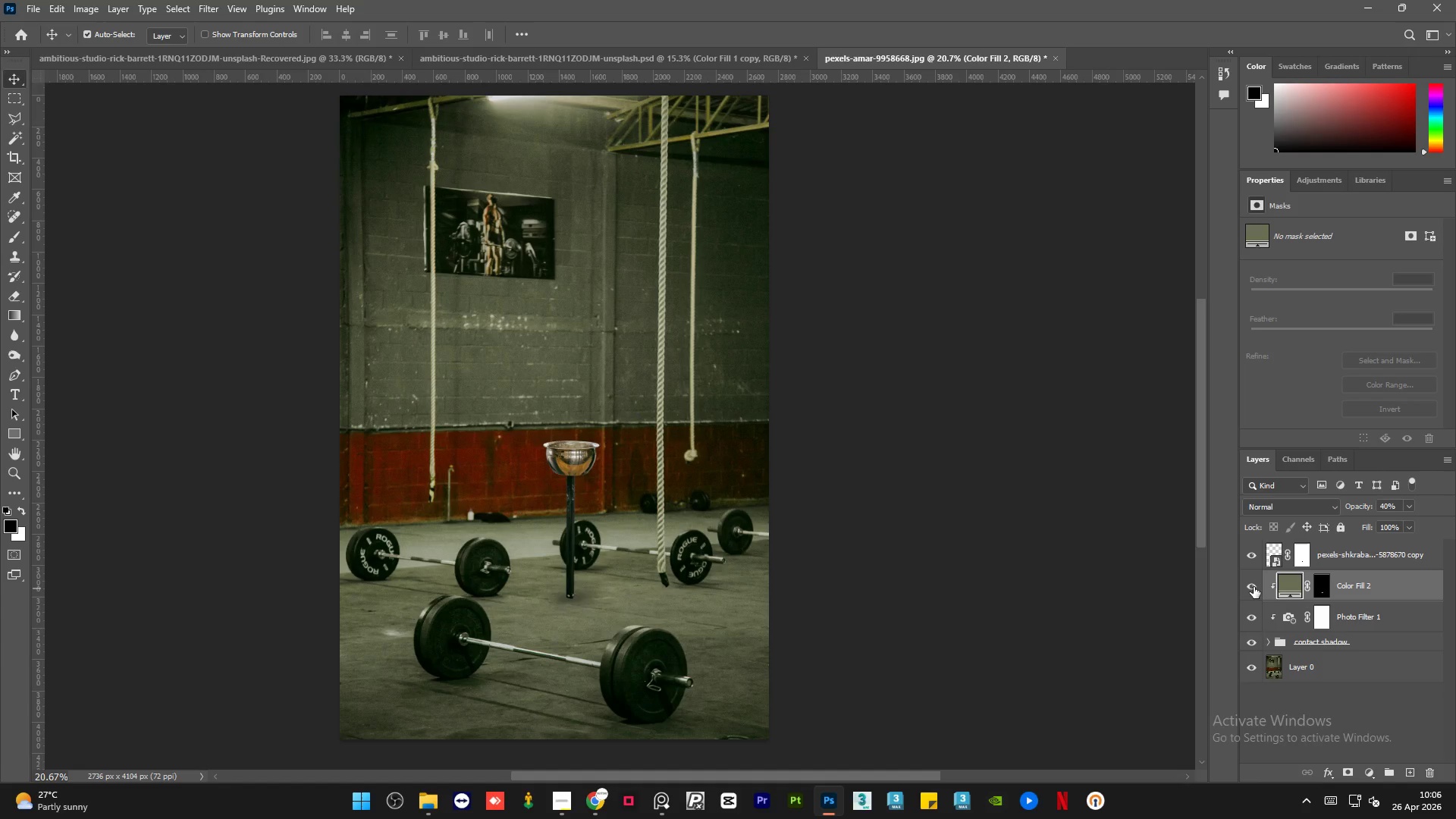 
left_click([1254, 587])
 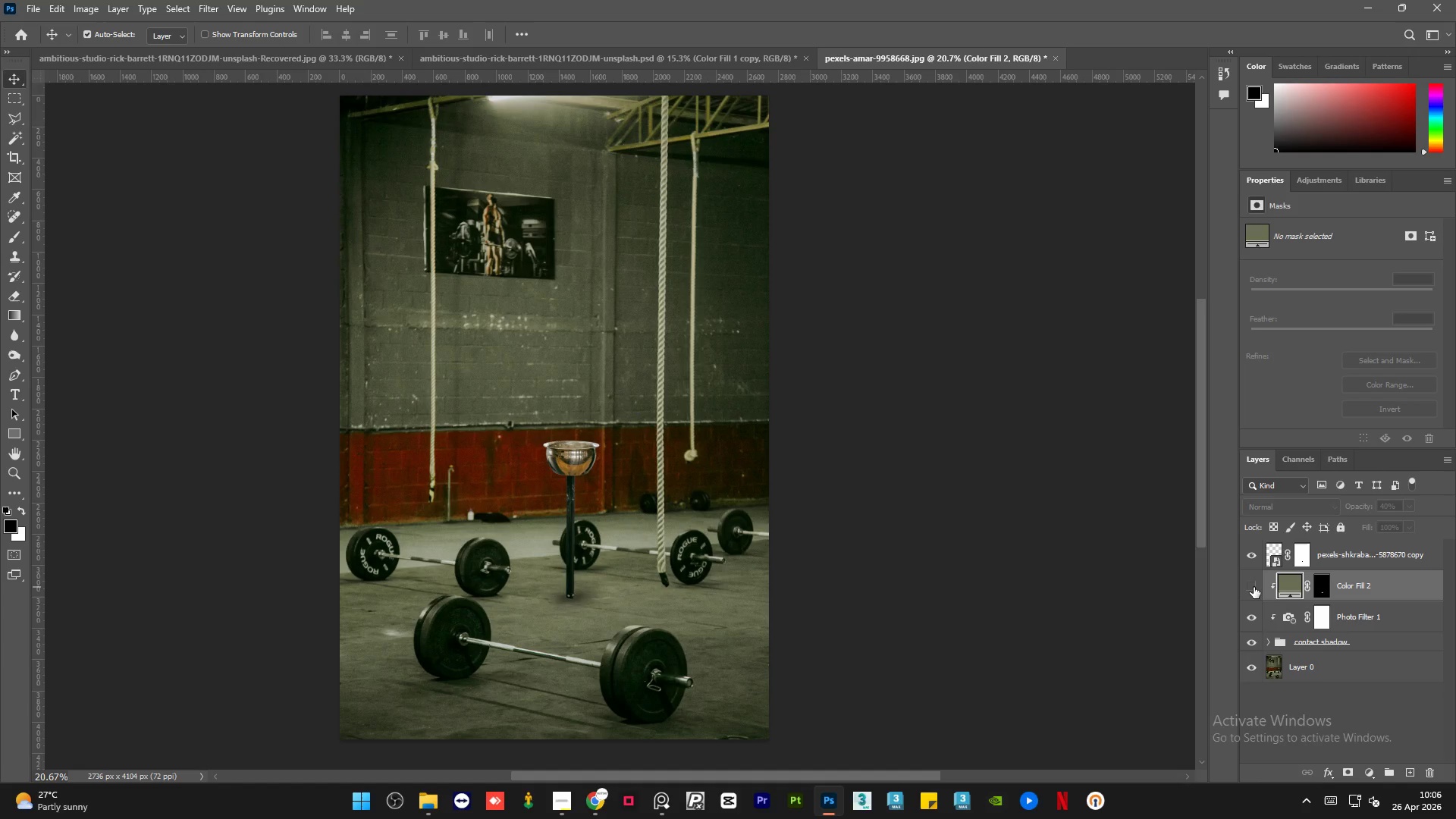 
left_click([1254, 587])
 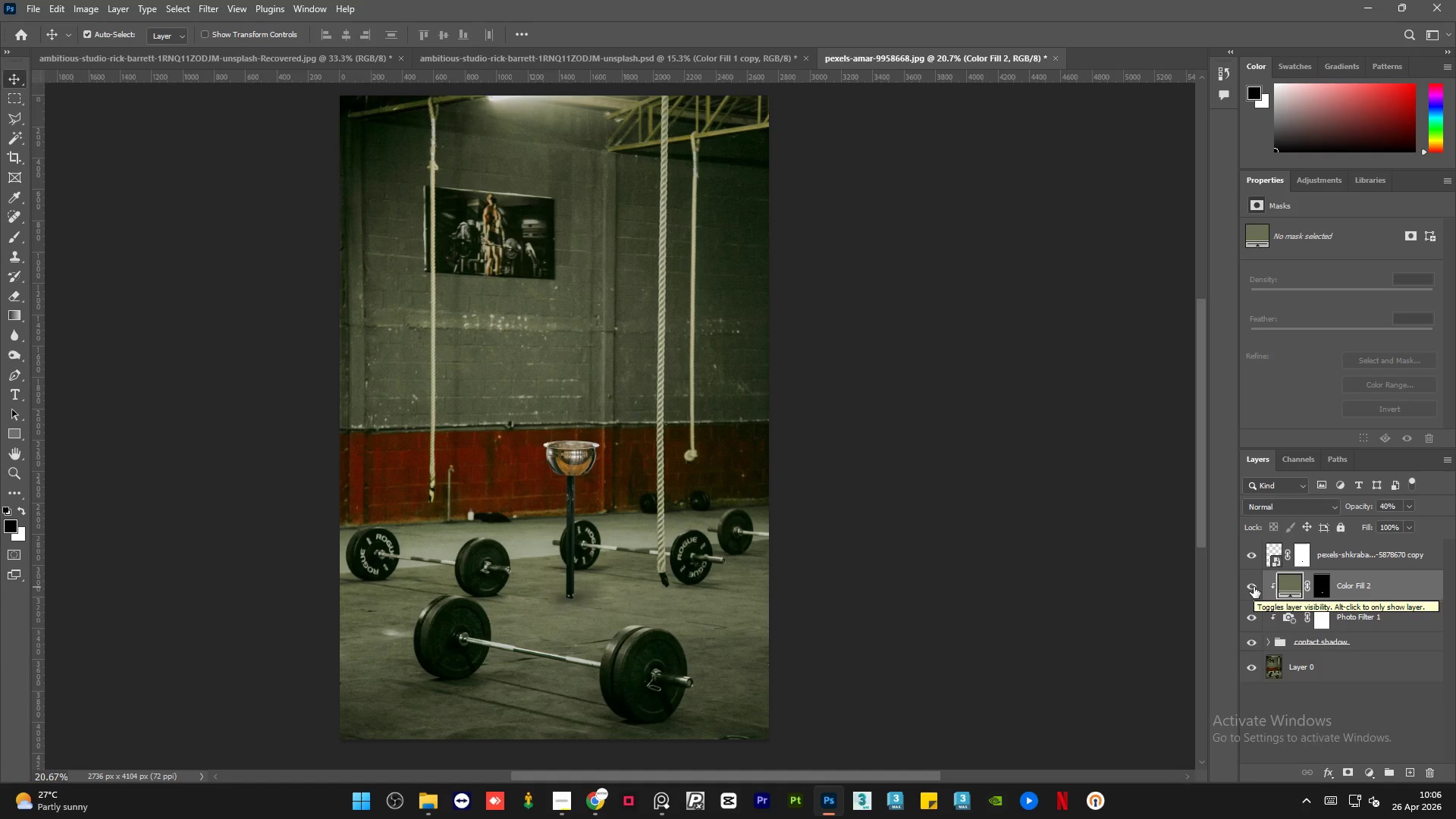 
double_click([1254, 587])
 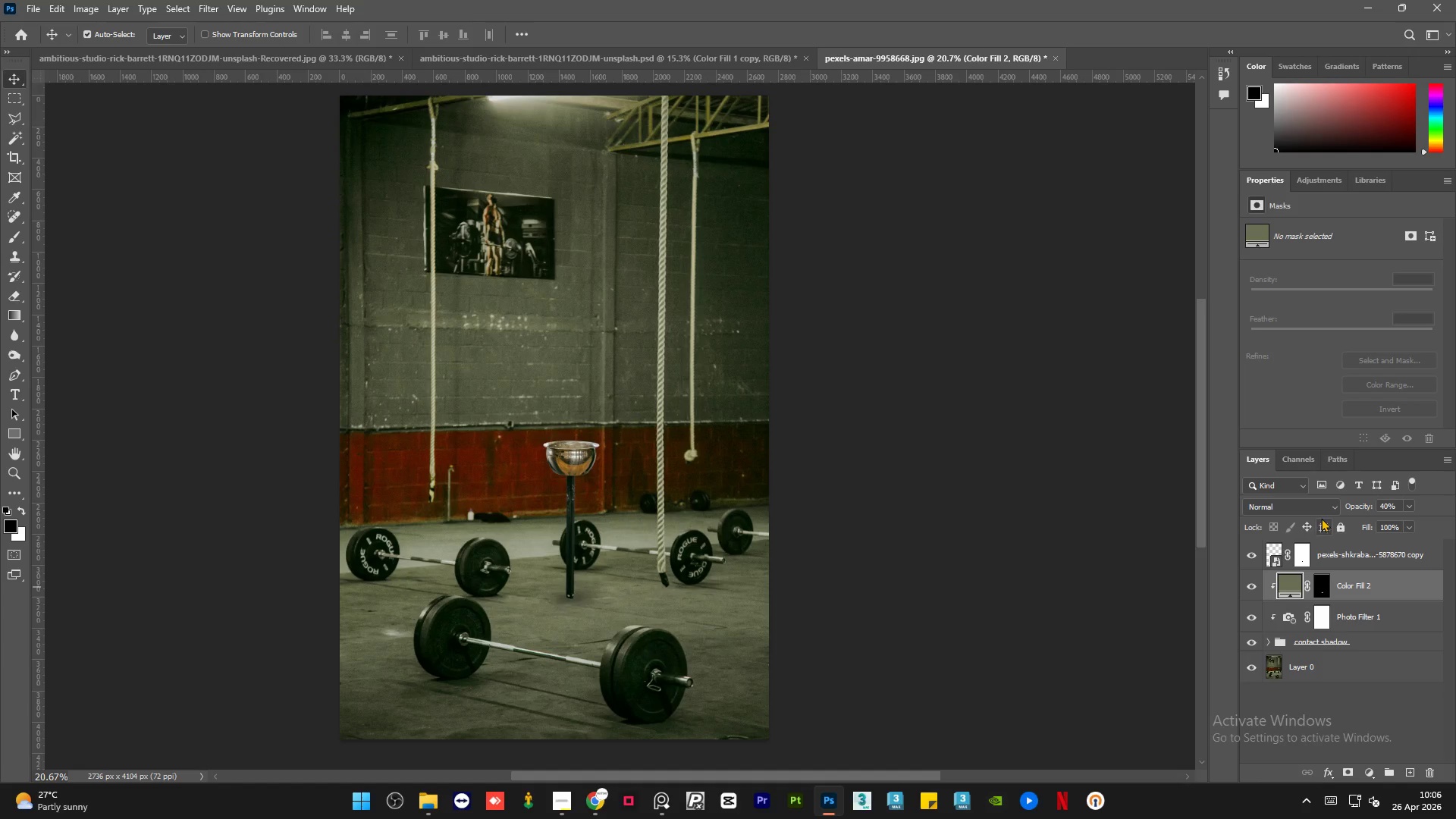 
left_click([1329, 507])
 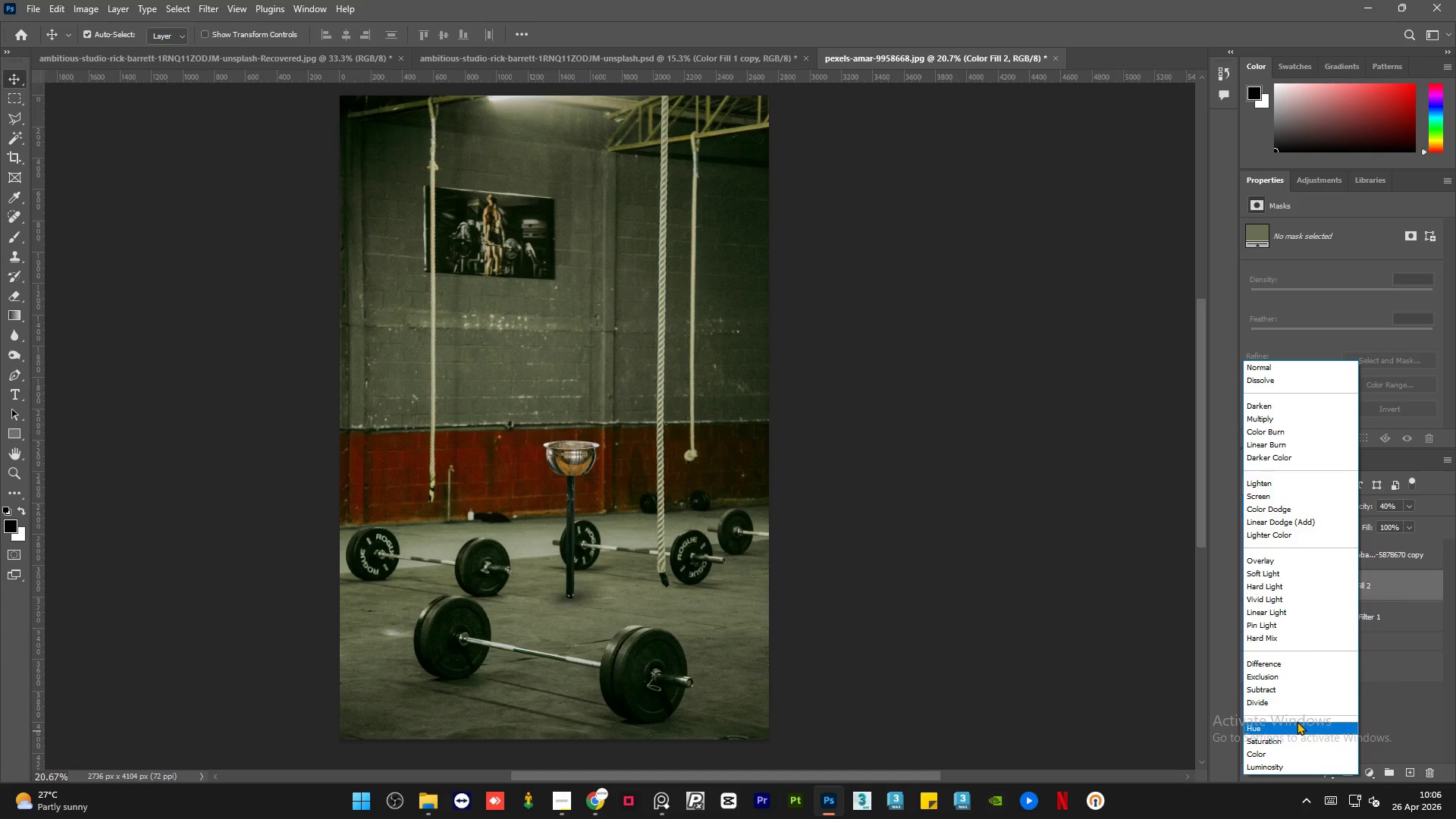 
wait(6.69)
 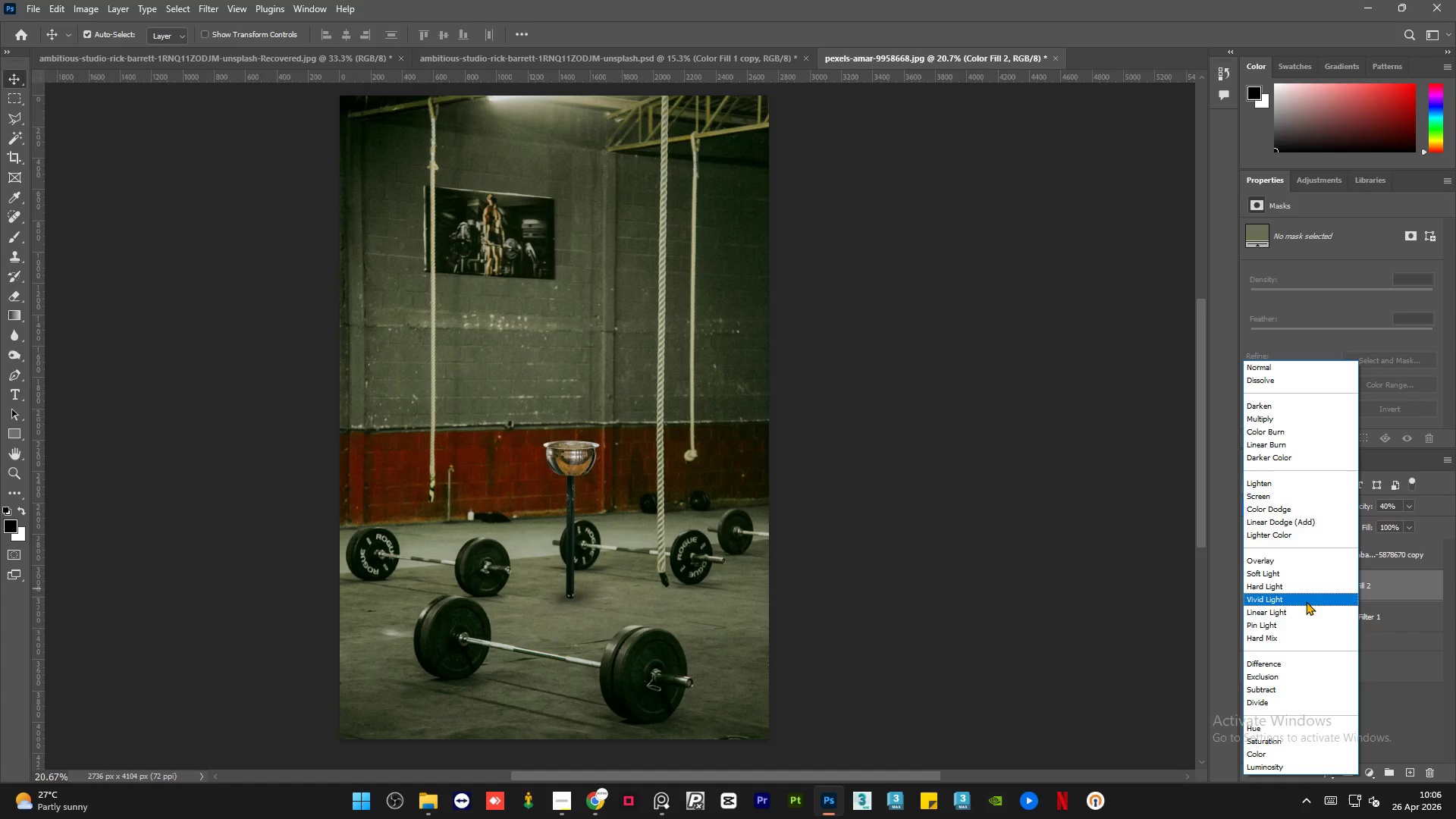 
left_click([1418, 711])
 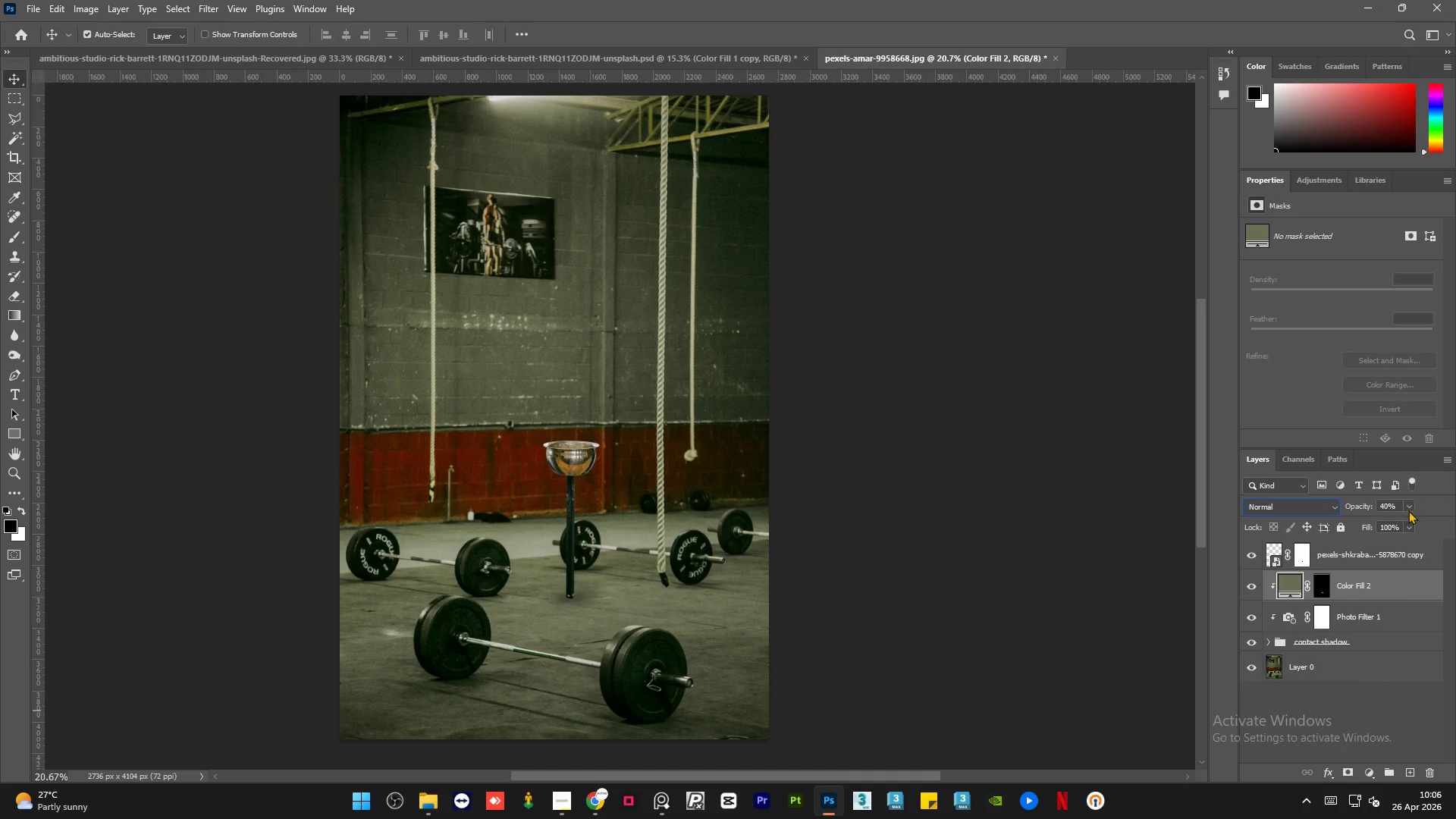 
left_click([1410, 499])
 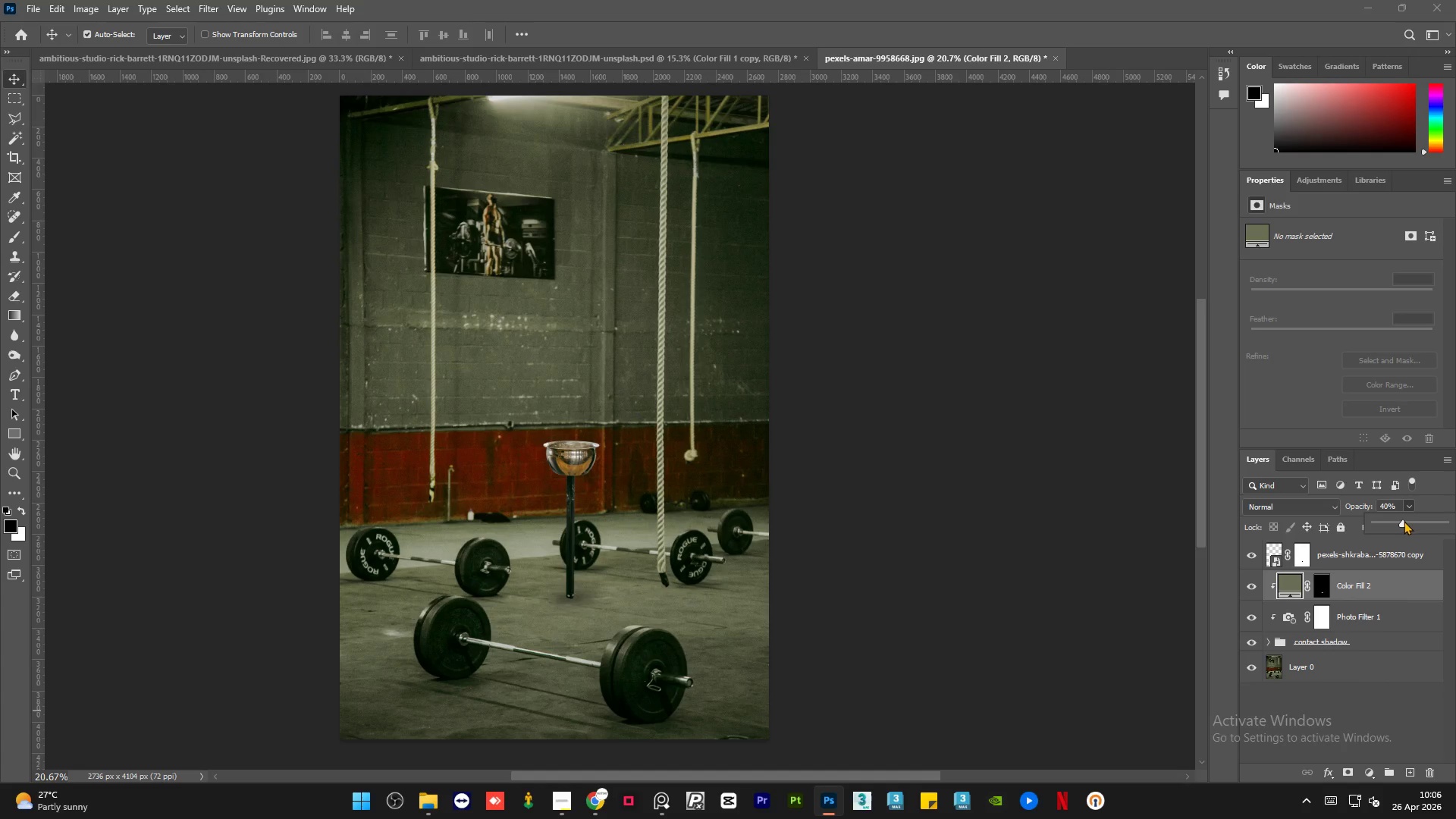 
left_click_drag(start_coordinate=[1404, 521], to_coordinate=[1455, 536])
 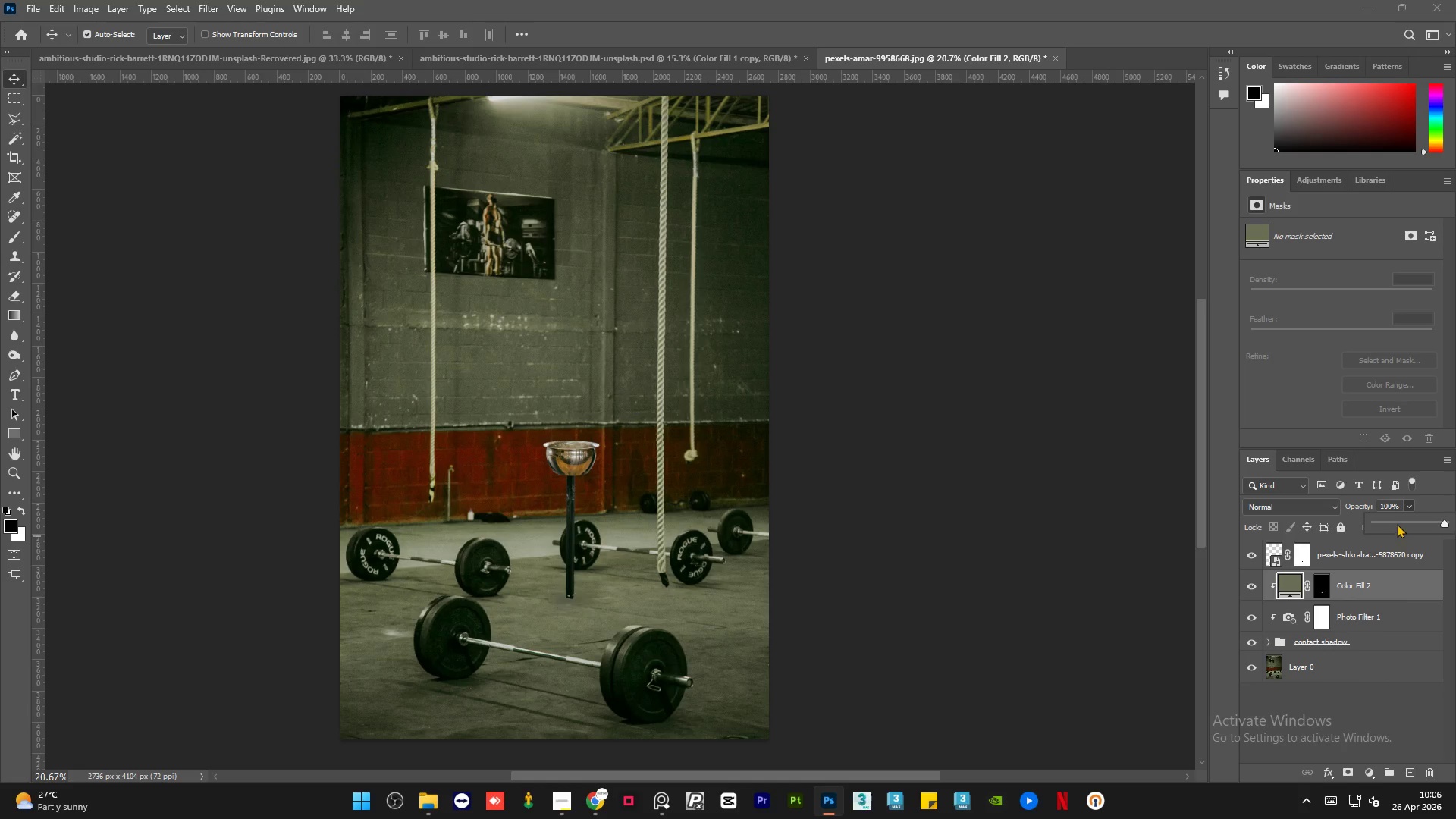 
left_click([1398, 521])
 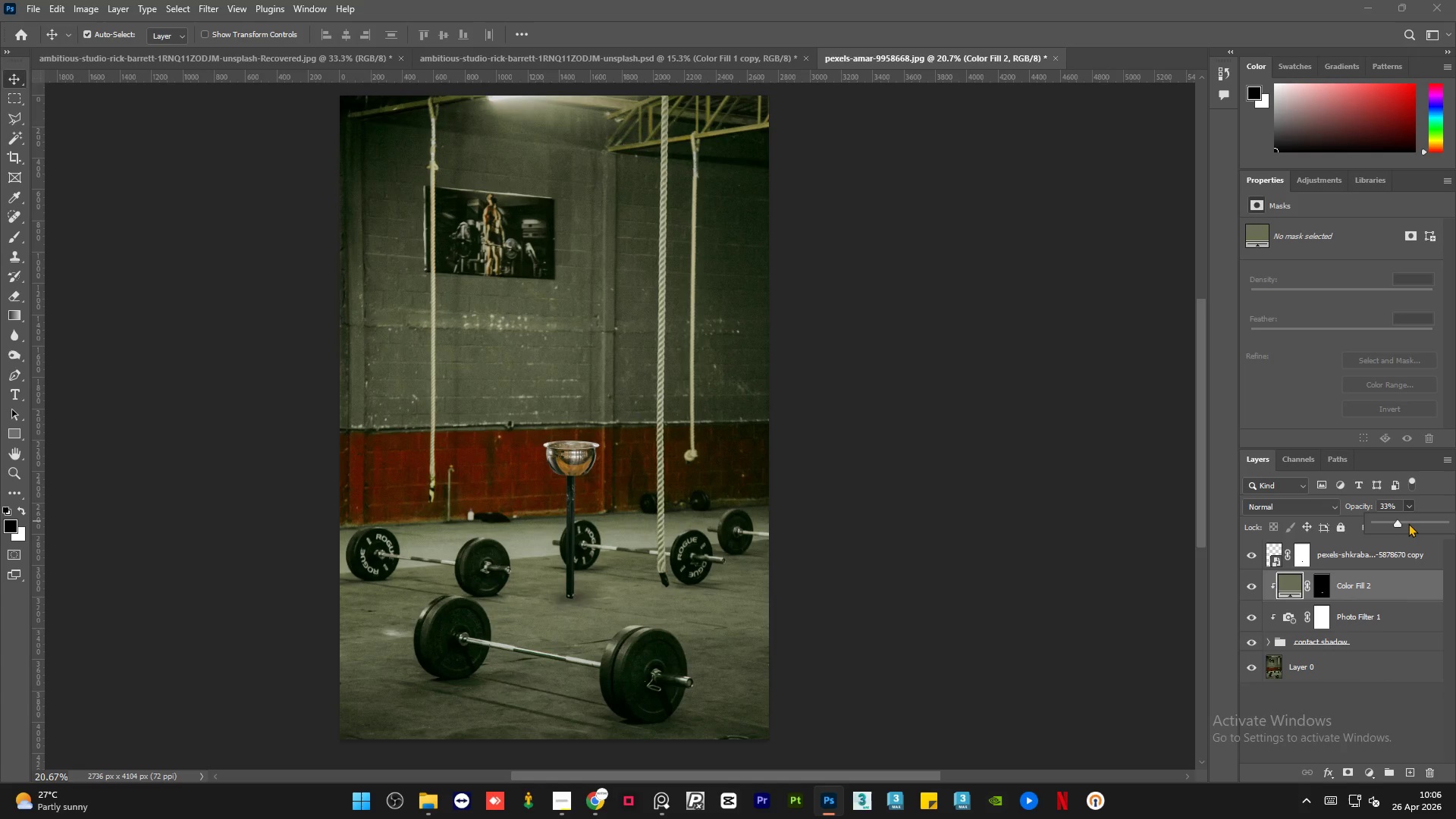 
left_click([1408, 523])
 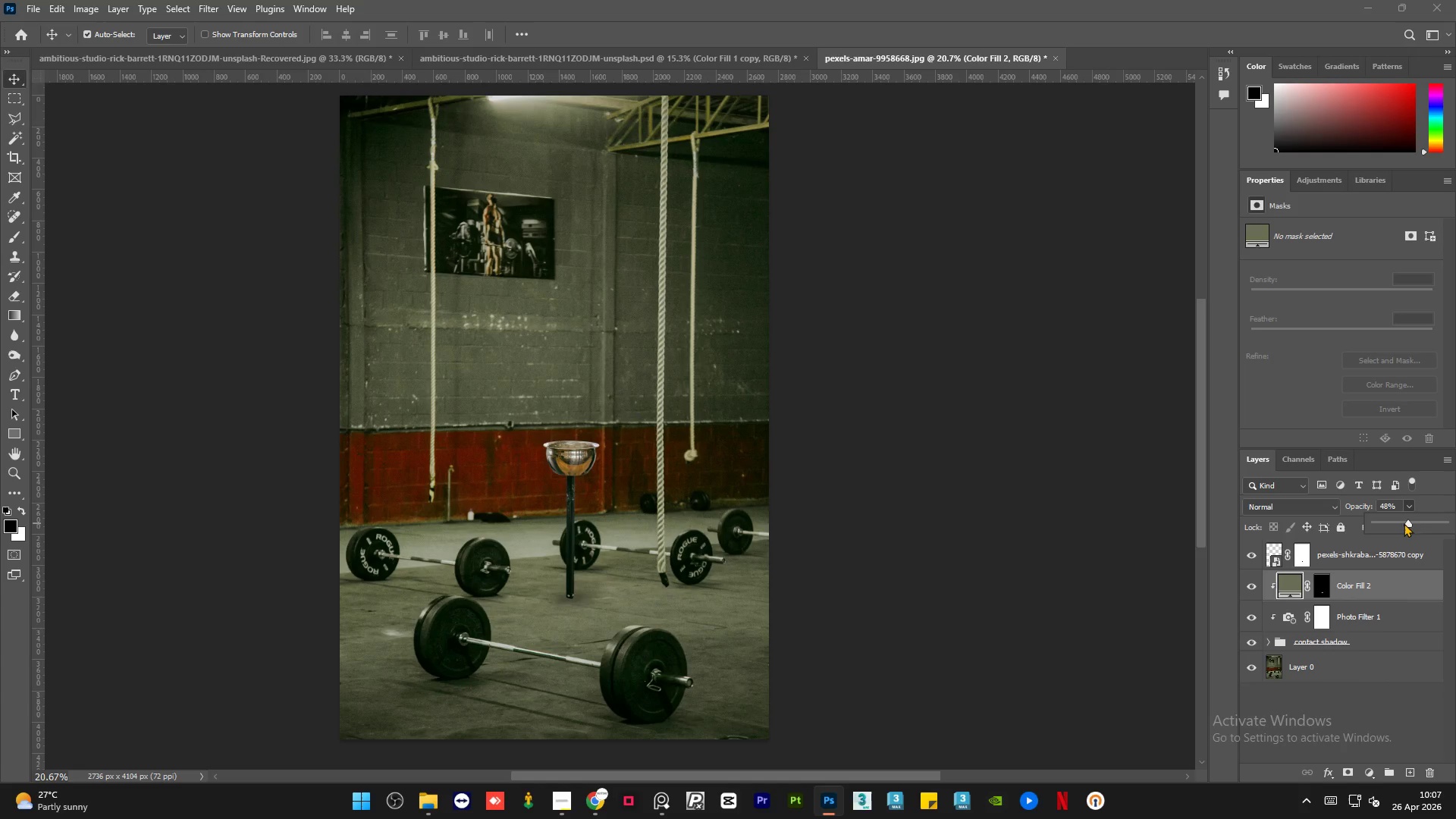 
left_click([1395, 523])
 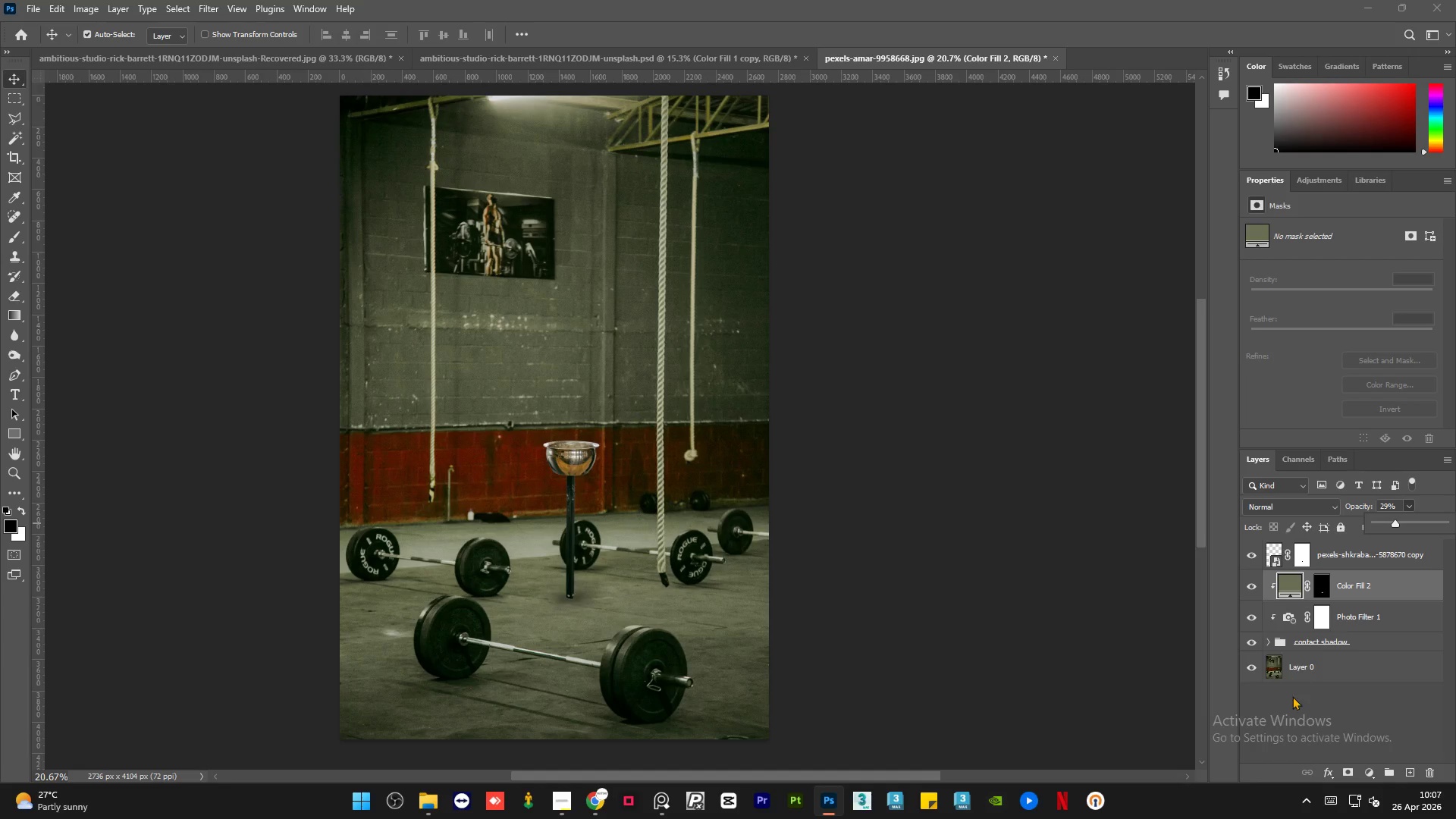 
double_click([1292, 707])
 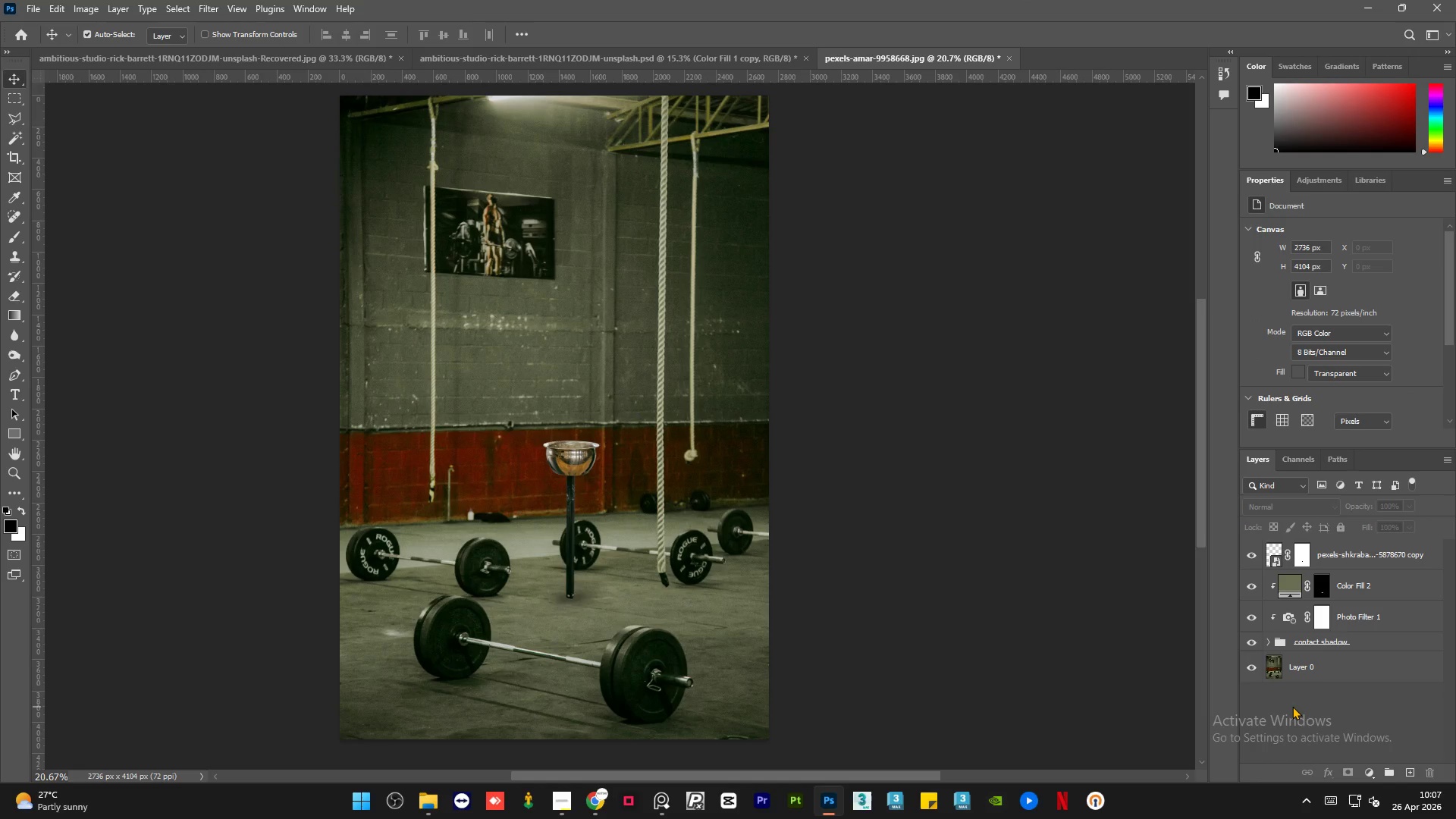 
wait(28.47)
 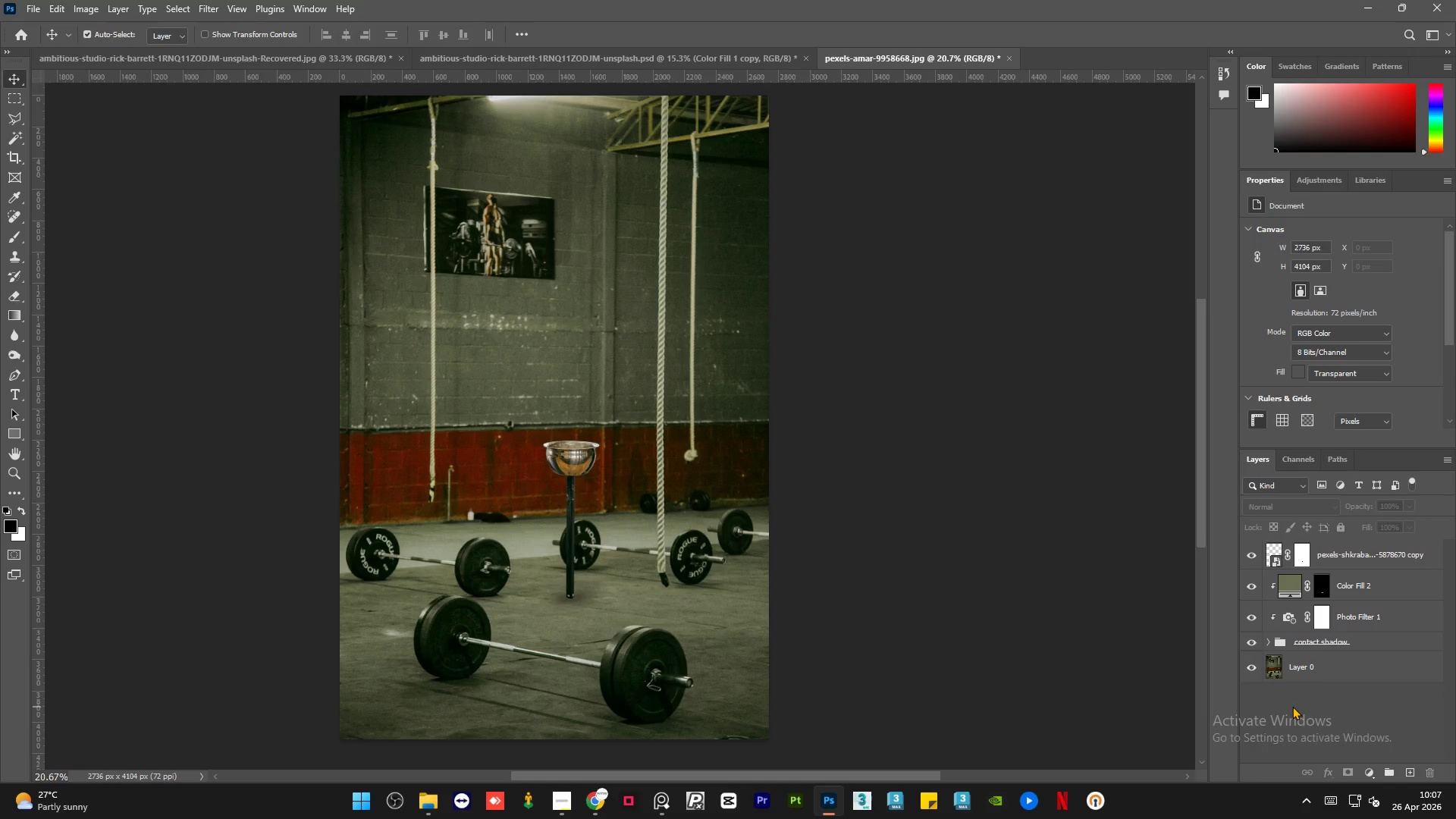 
left_click([1414, 584])
 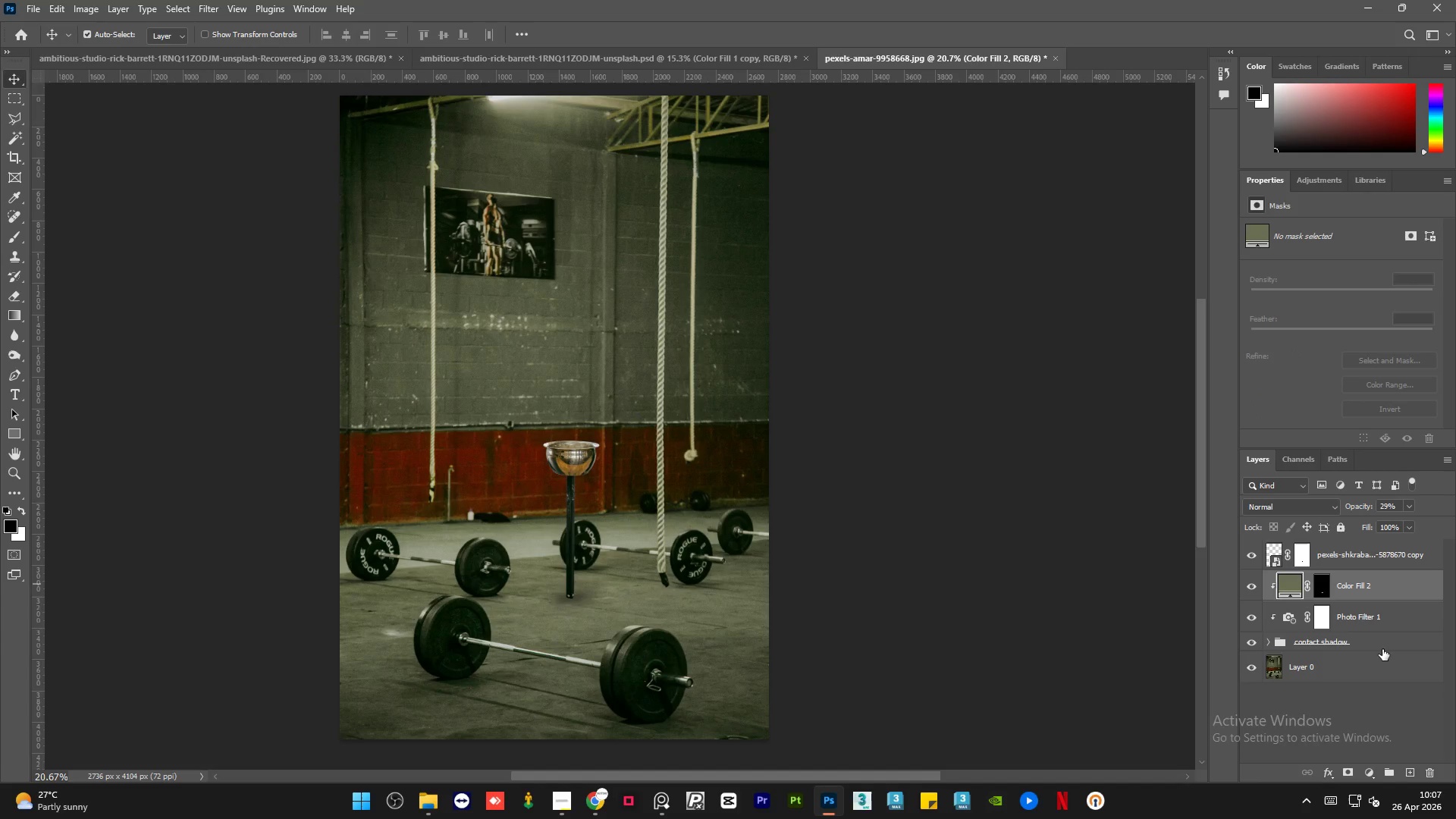 
hold_key(key=ShiftLeft, duration=0.72)
left_click([1378, 647])
 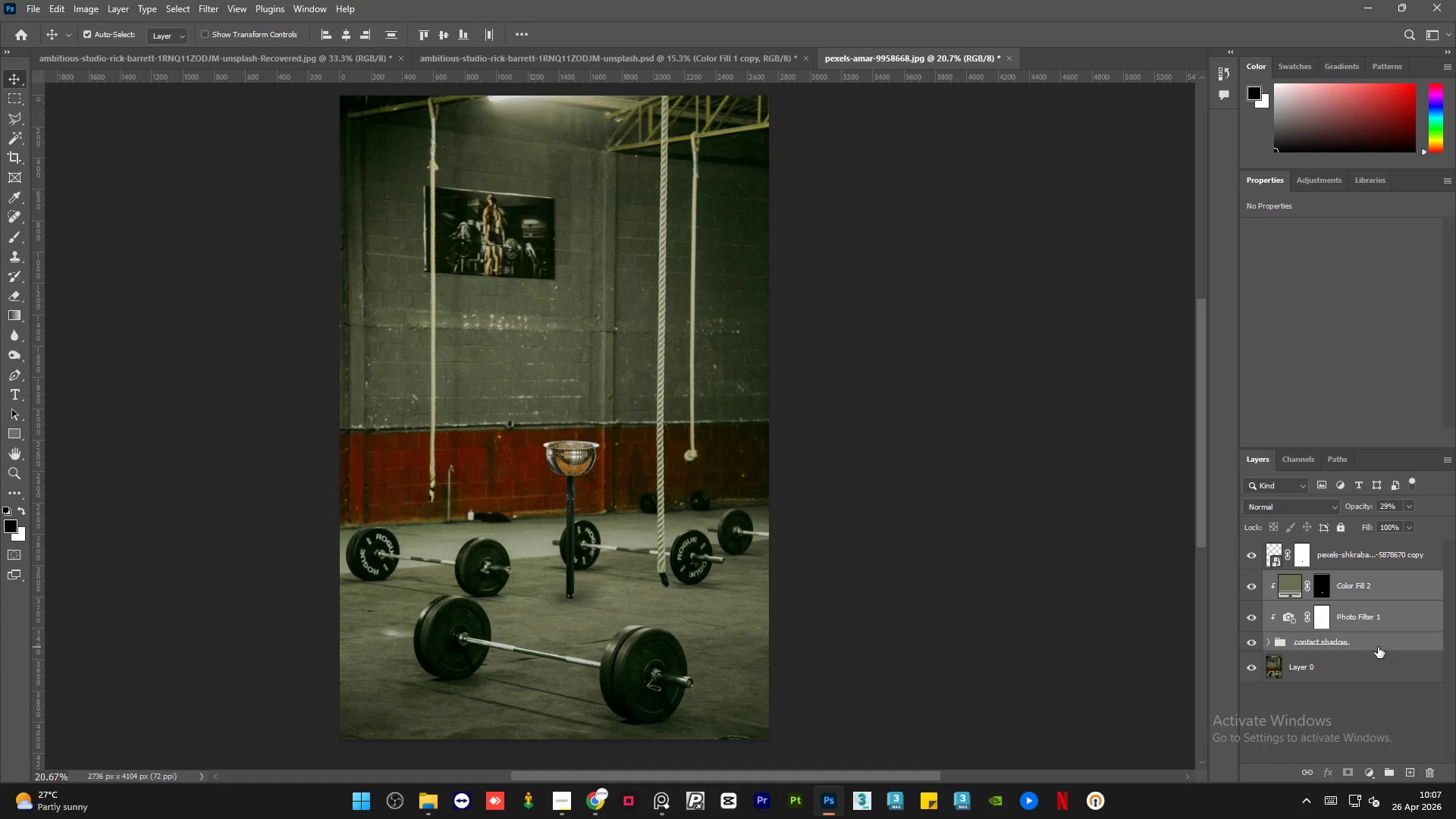 
key(Control+G)
 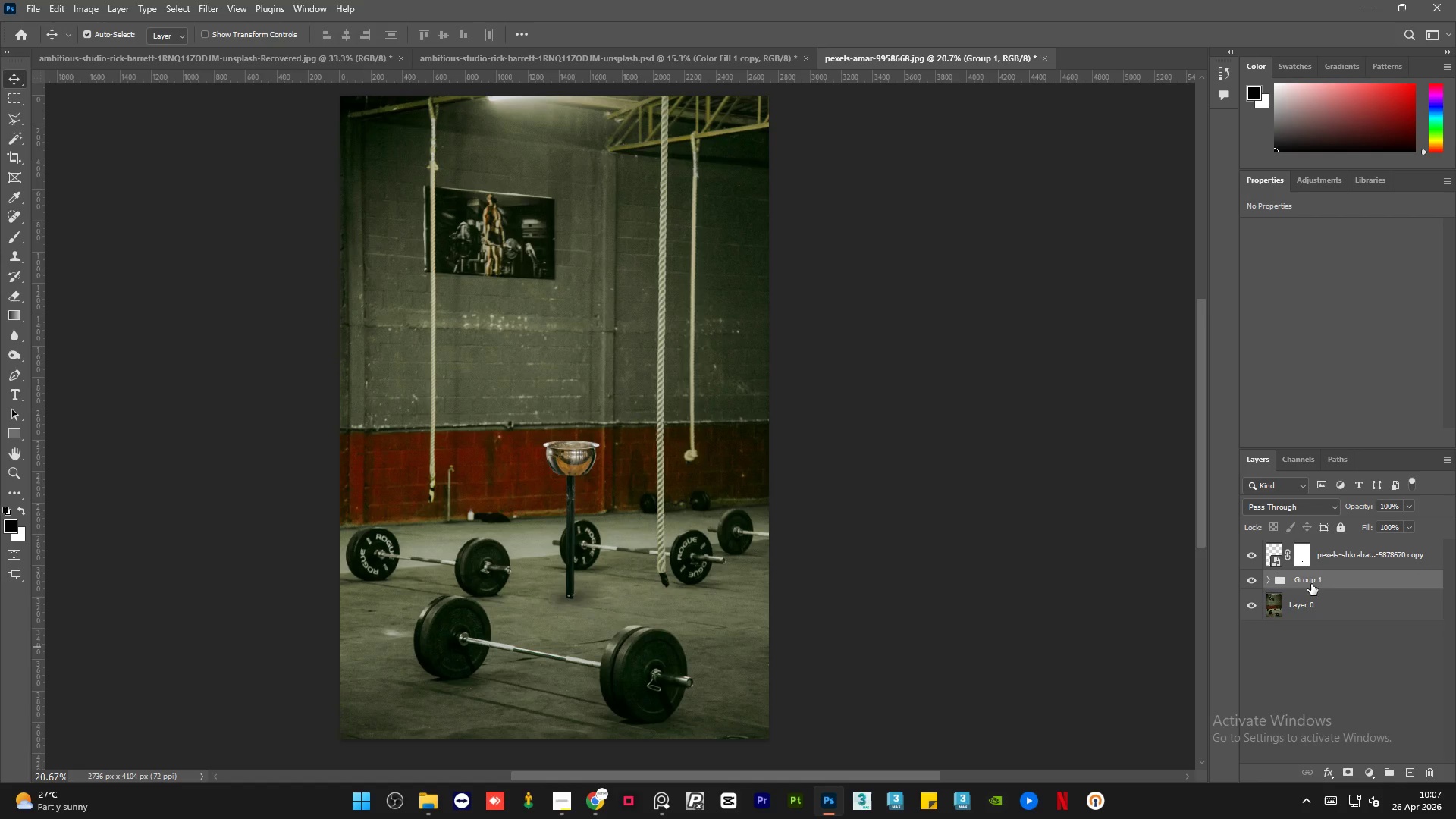 
double_click([1311, 584])
 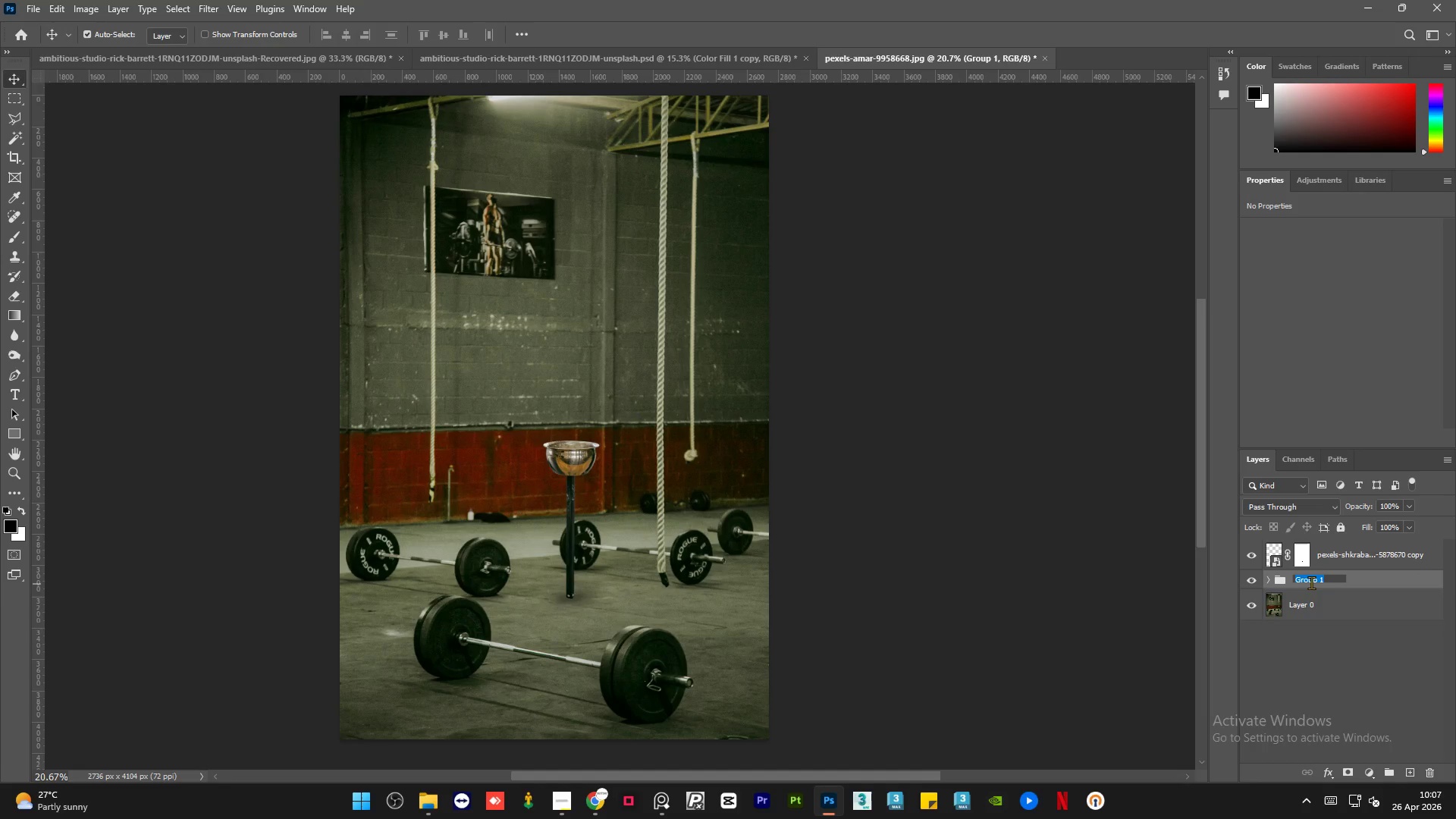 
type(contact shadow)
 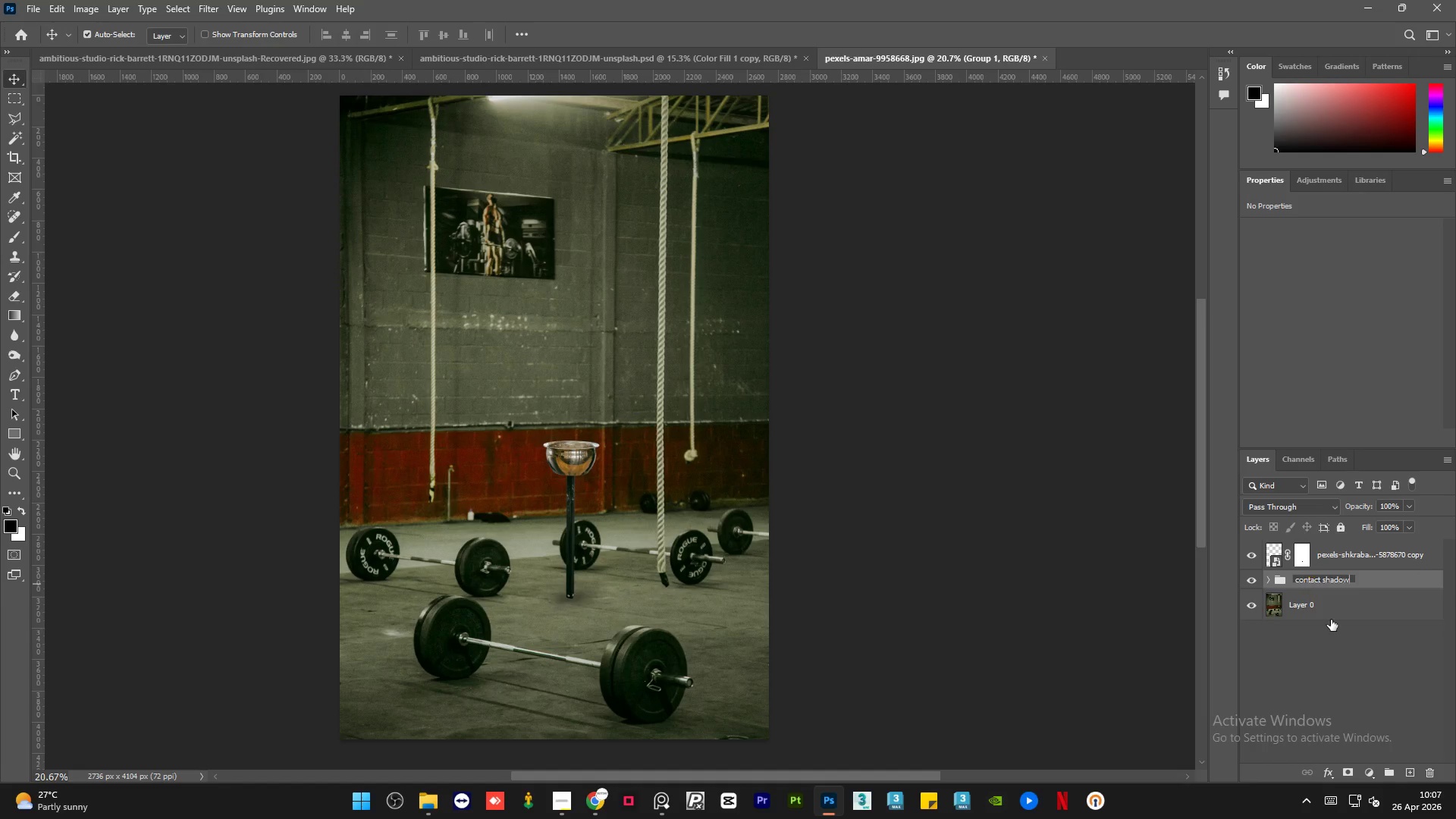 
left_click([1353, 688])
 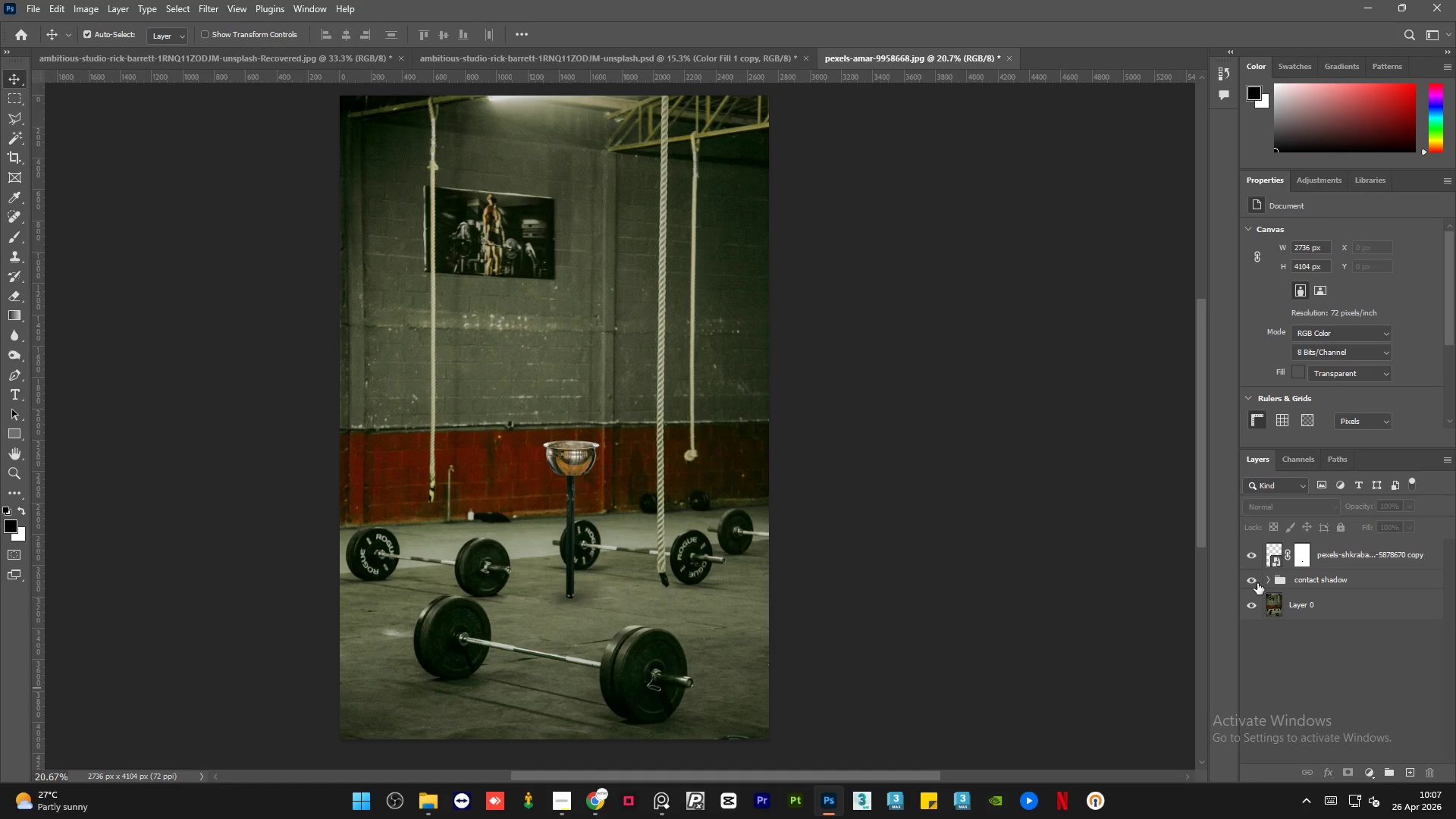 
left_click([1253, 582])
 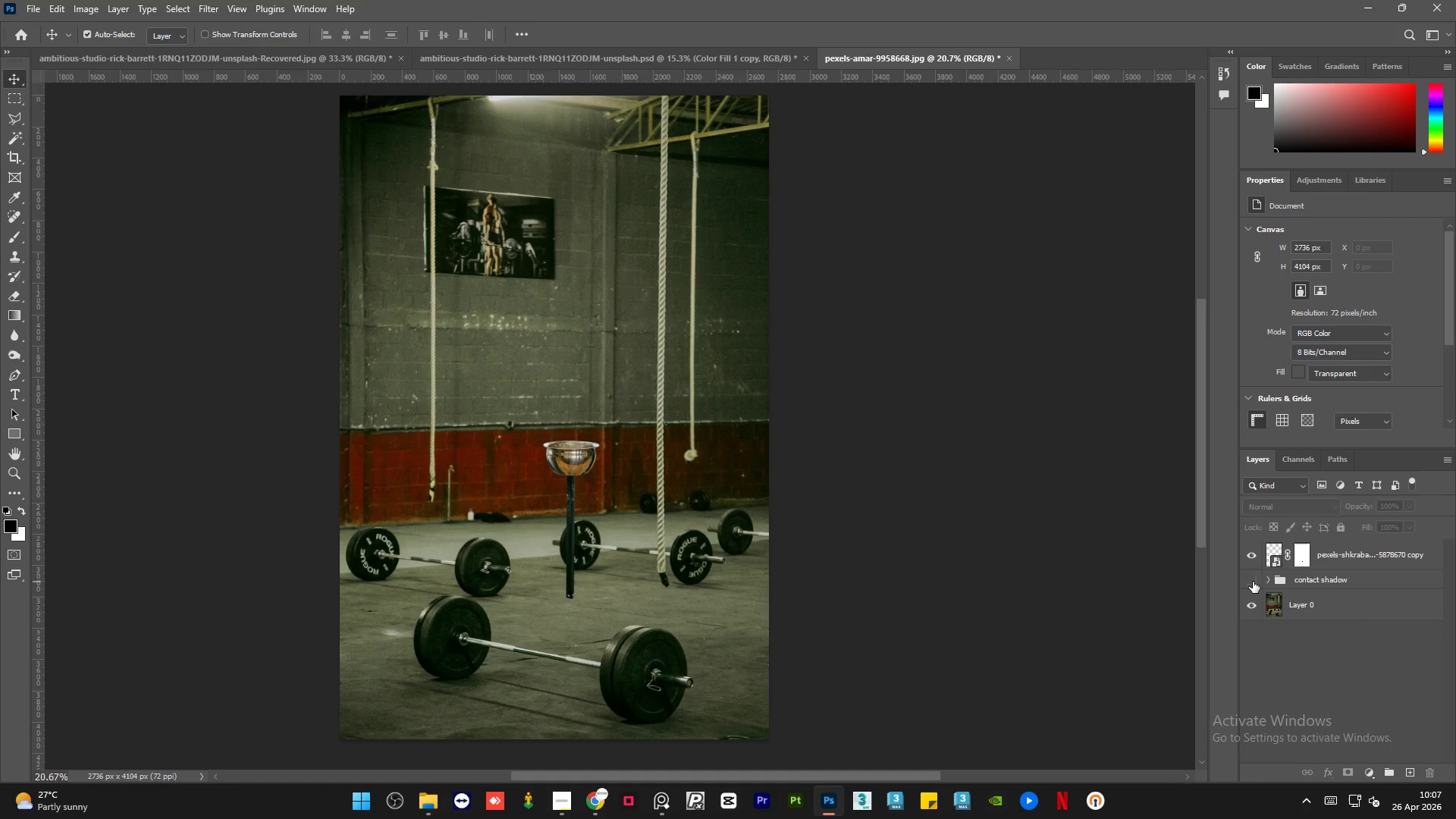 
left_click([1253, 582])
 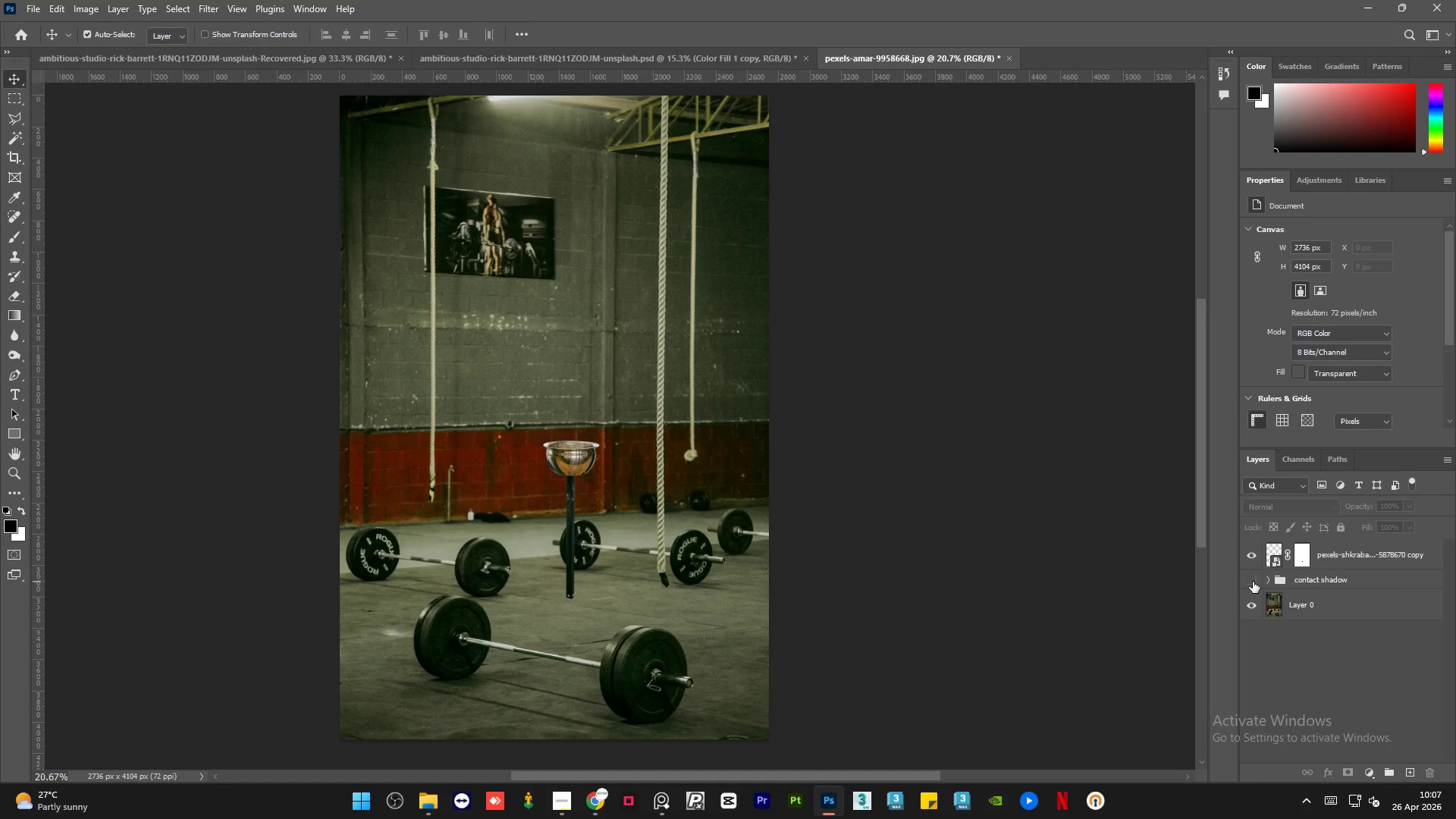 
double_click([1253, 582])
 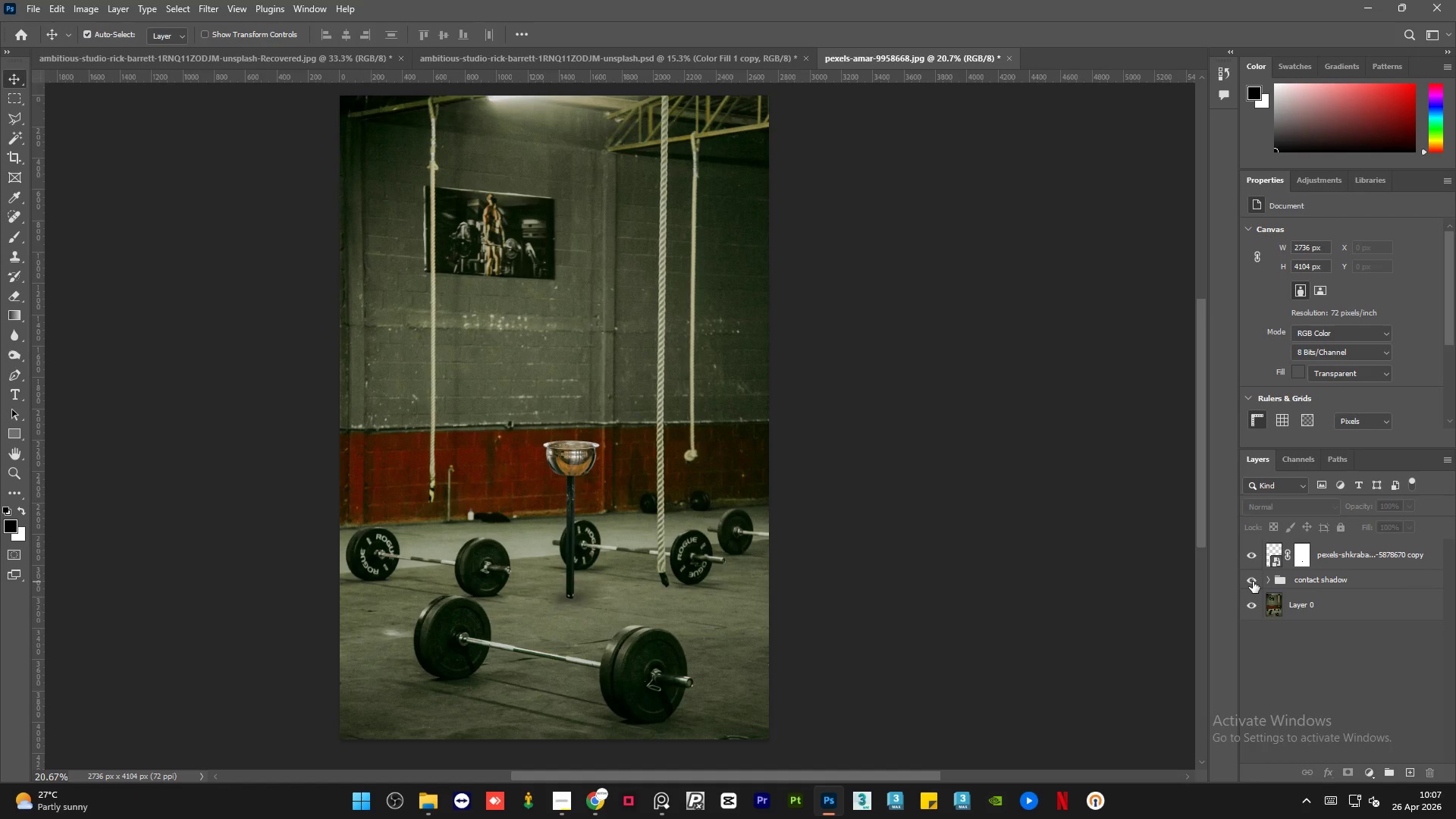 
triple_click([1253, 582])
 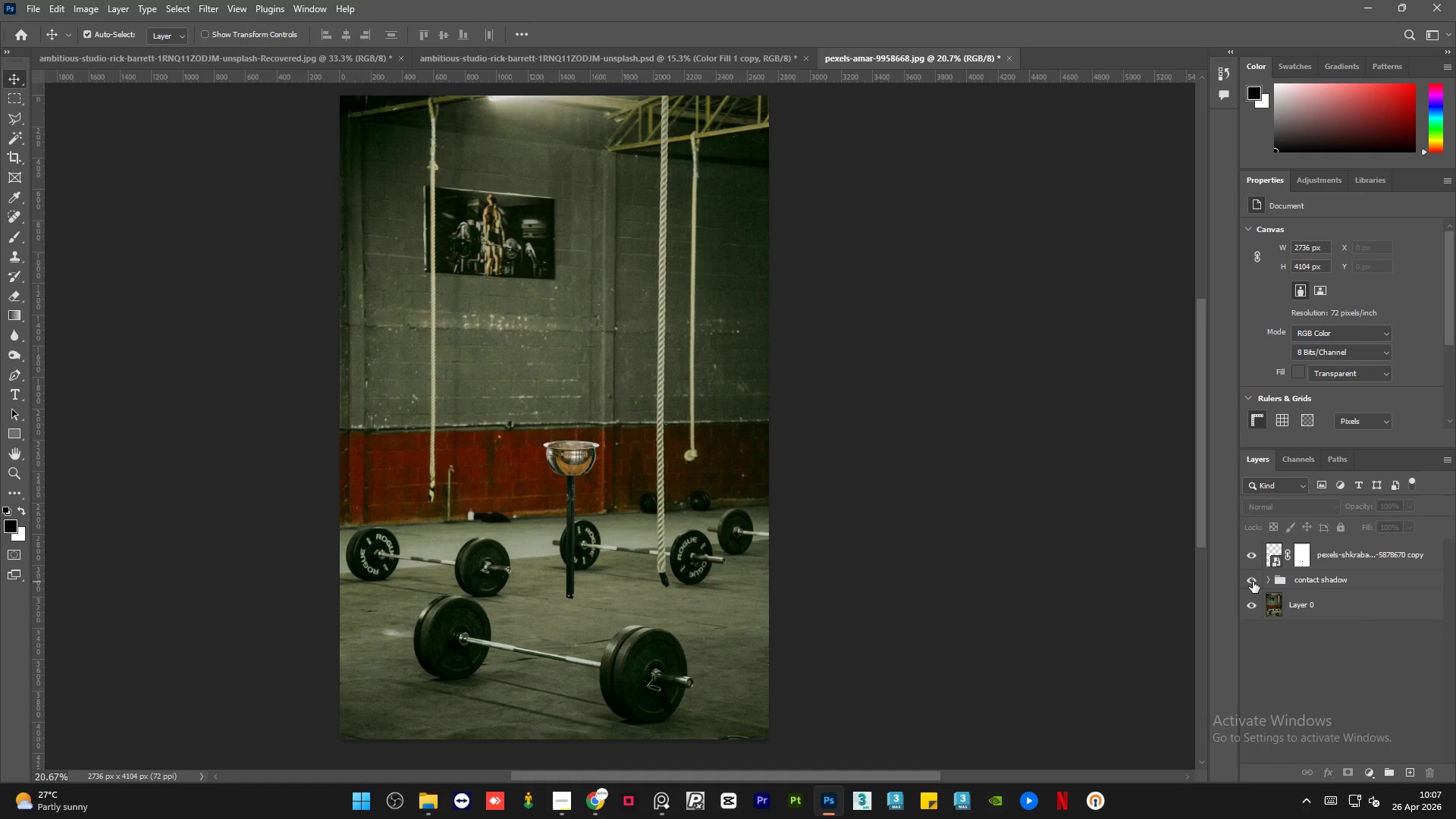 
triple_click([1253, 582])
 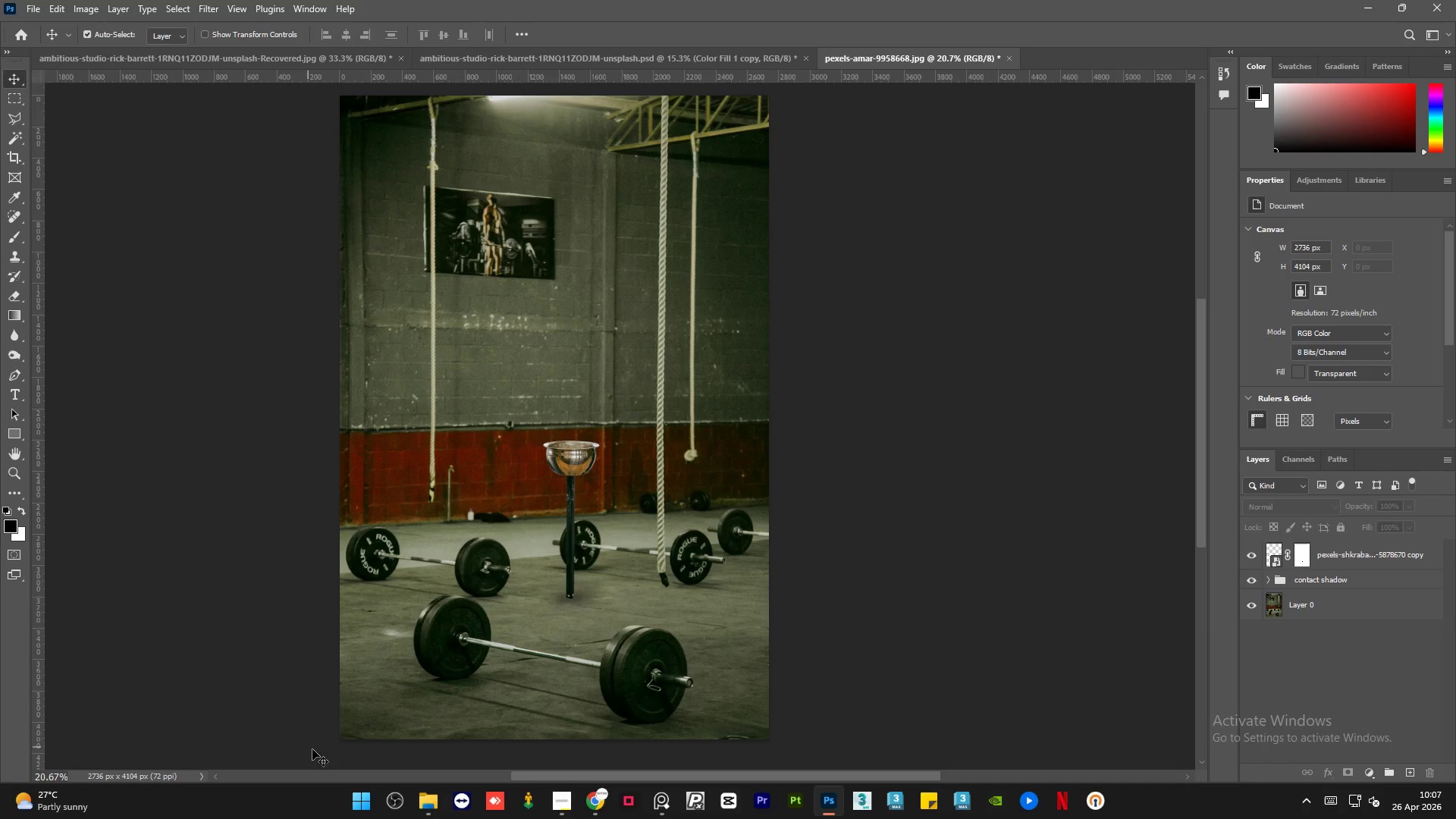 
left_click([566, 795])